 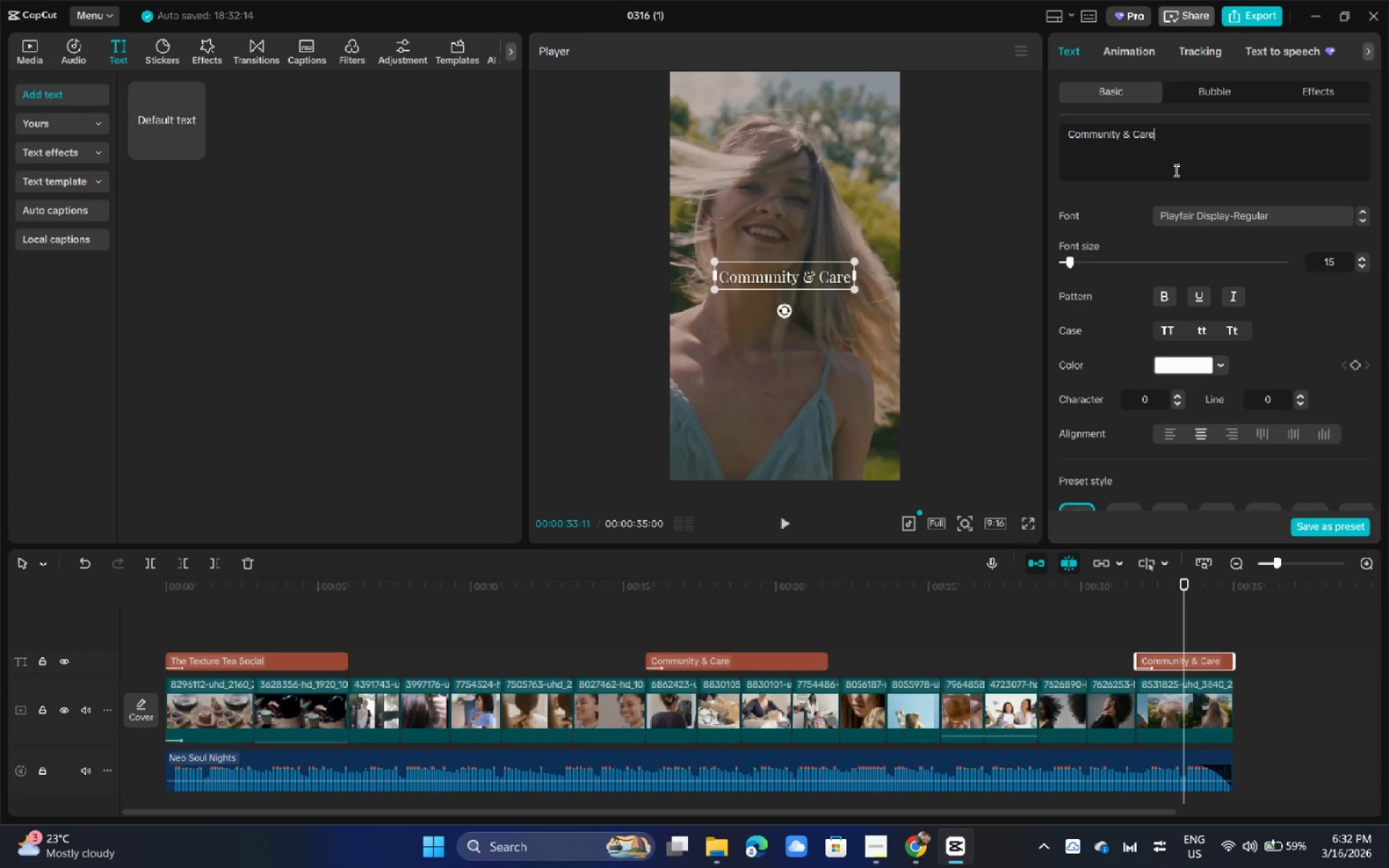 
key(Control+A)
 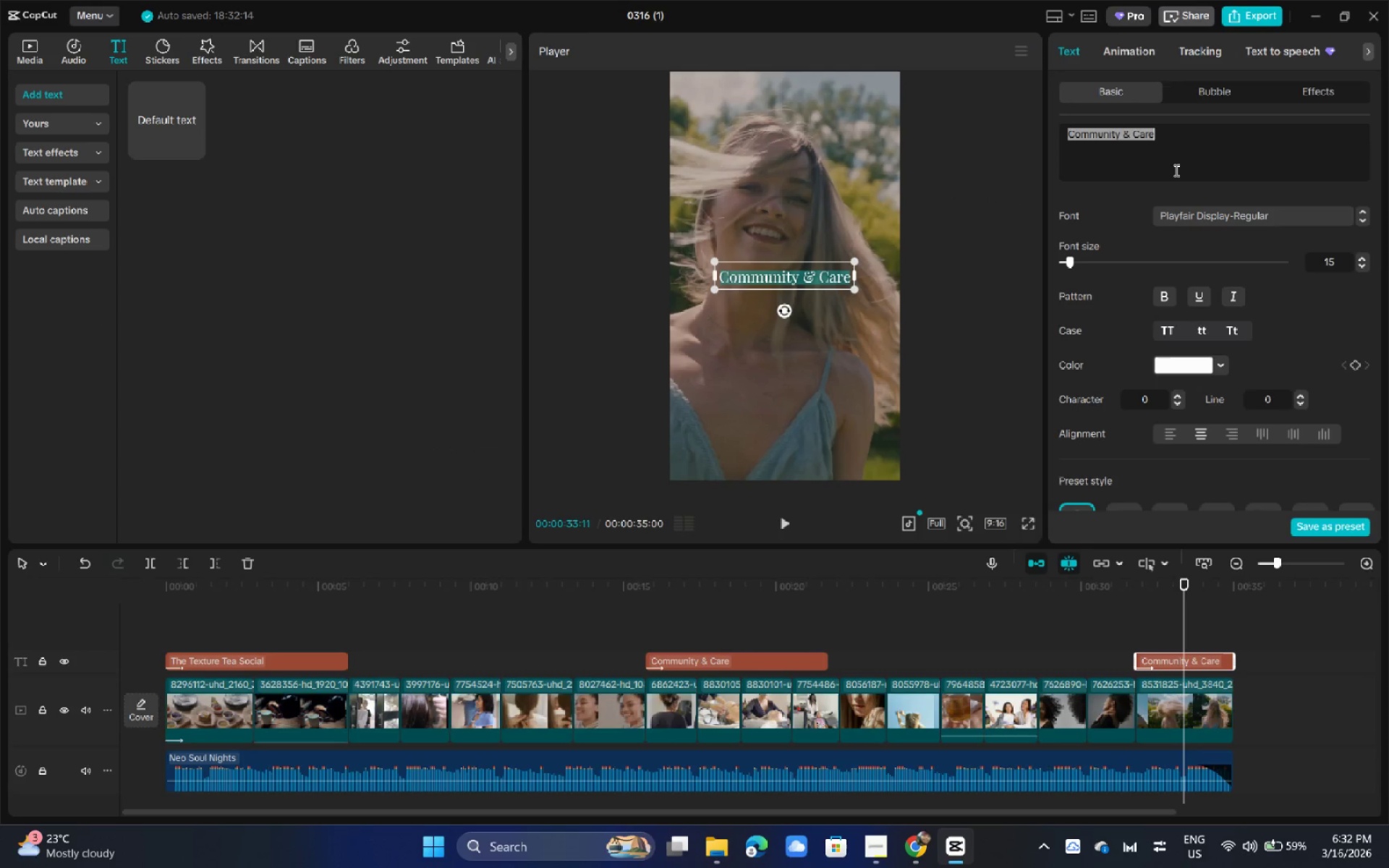 
key(Control+ControlLeft)
 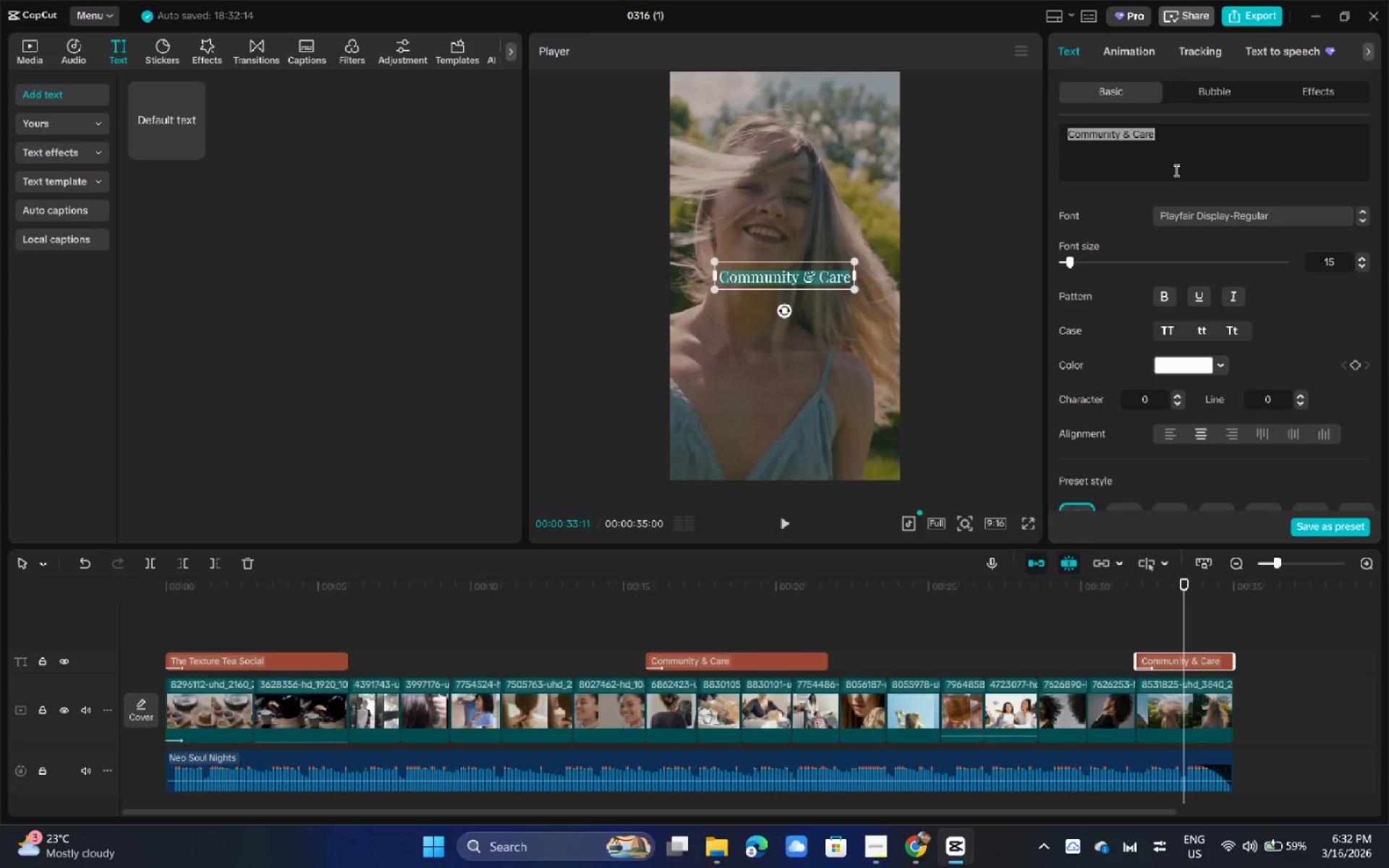 
key(Control+V)
 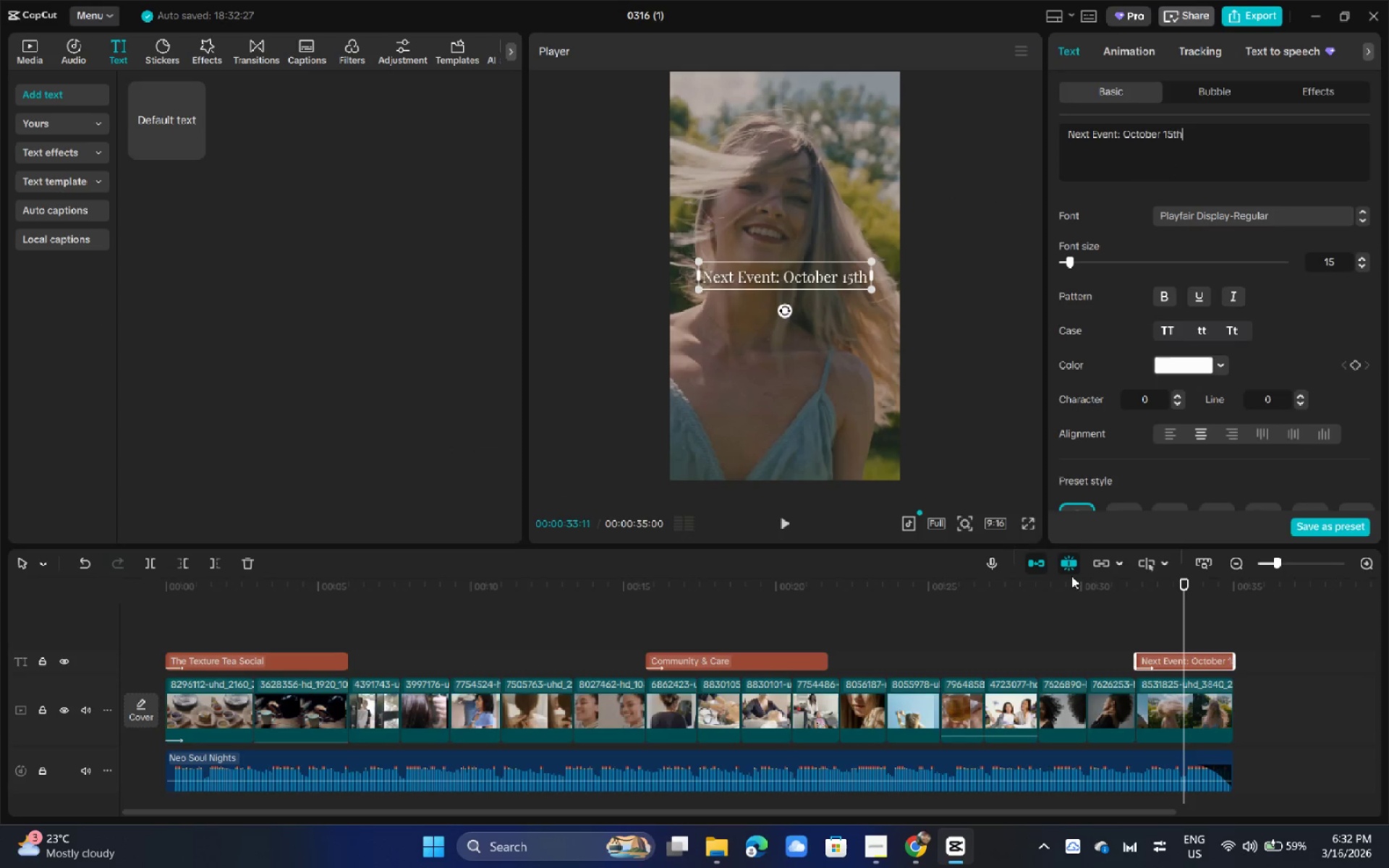 
left_click_drag(start_coordinate=[1021, 596], to_coordinate=[20, 605])
 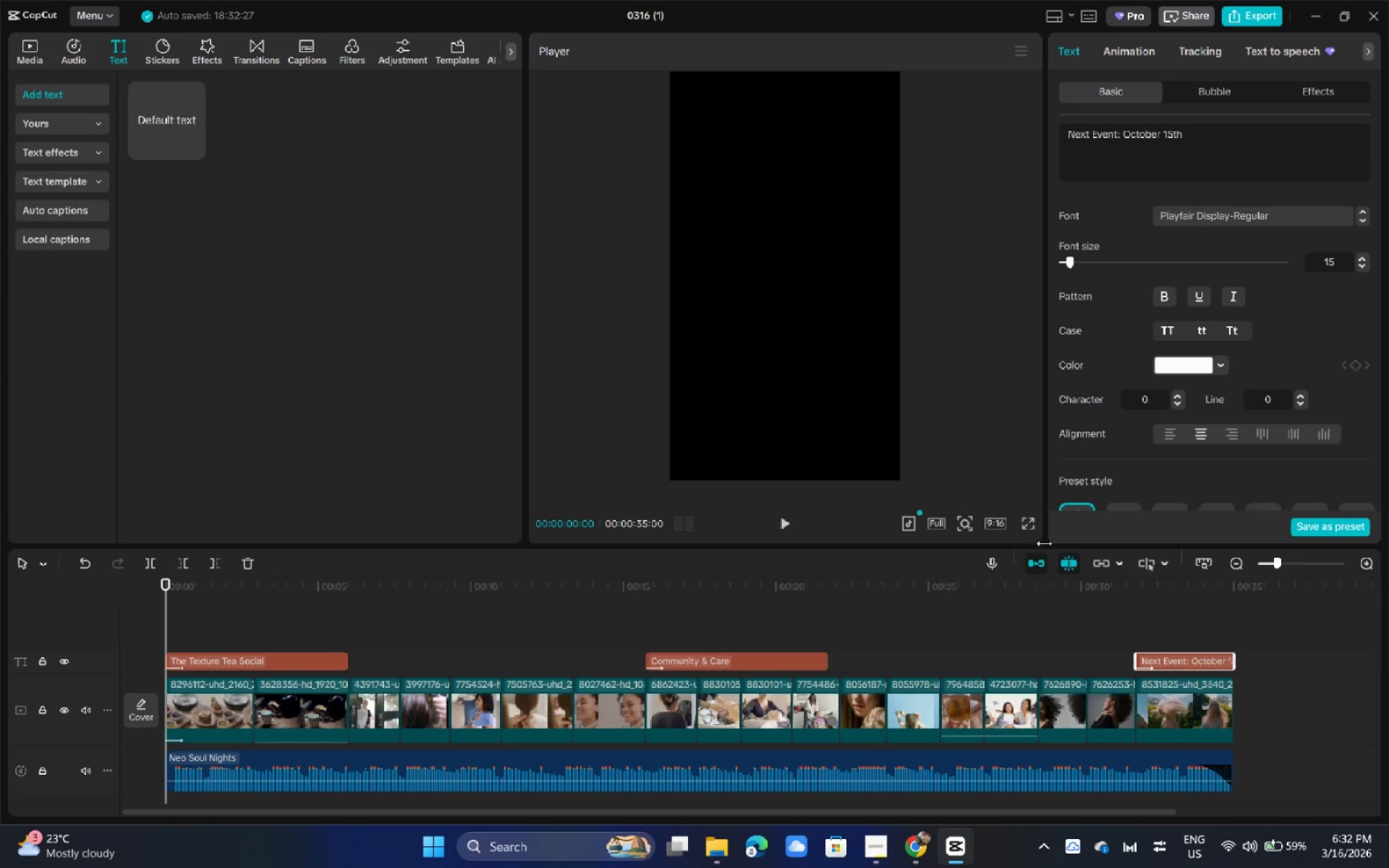 
left_click([1027, 523])
 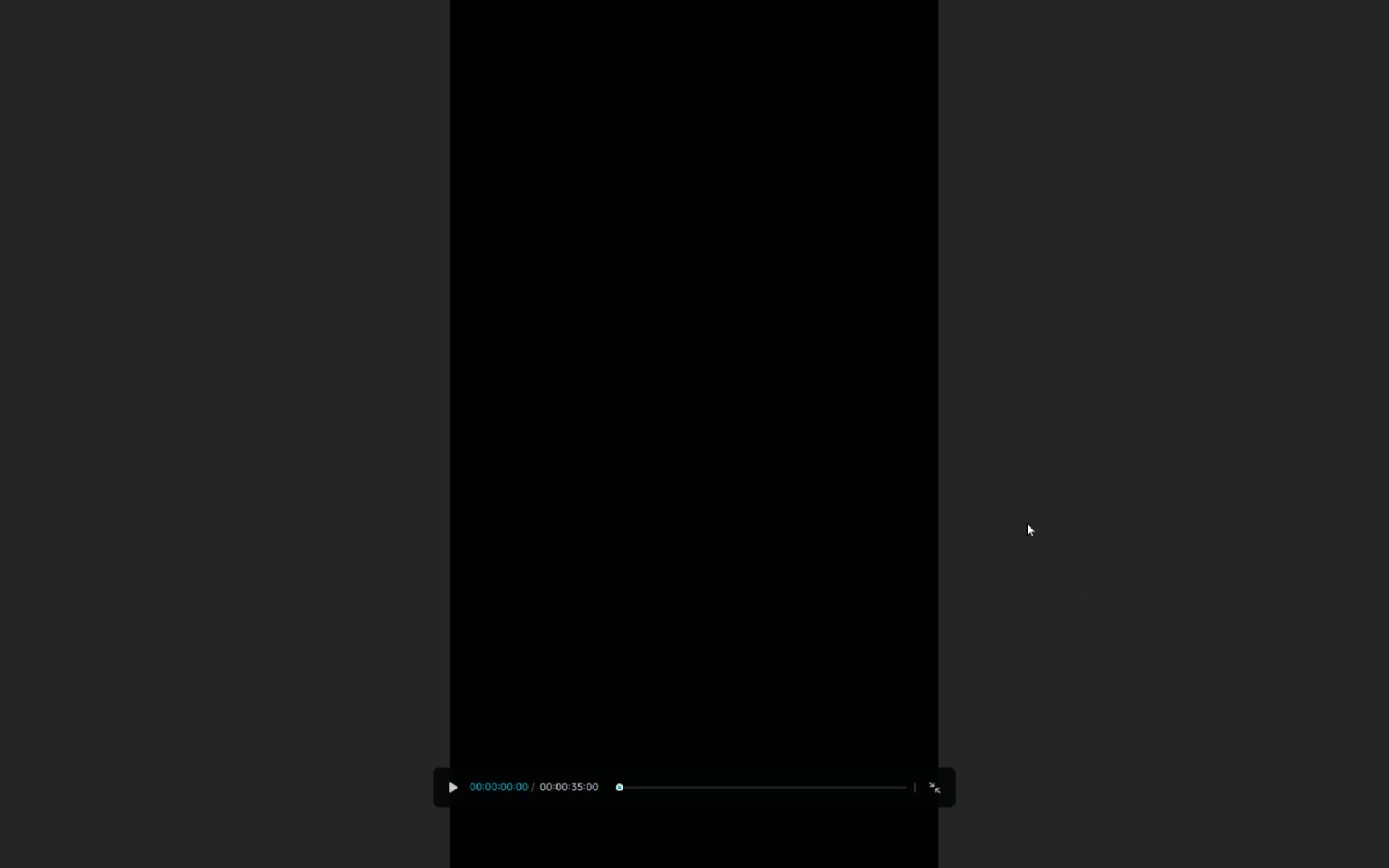 
key(Space)
 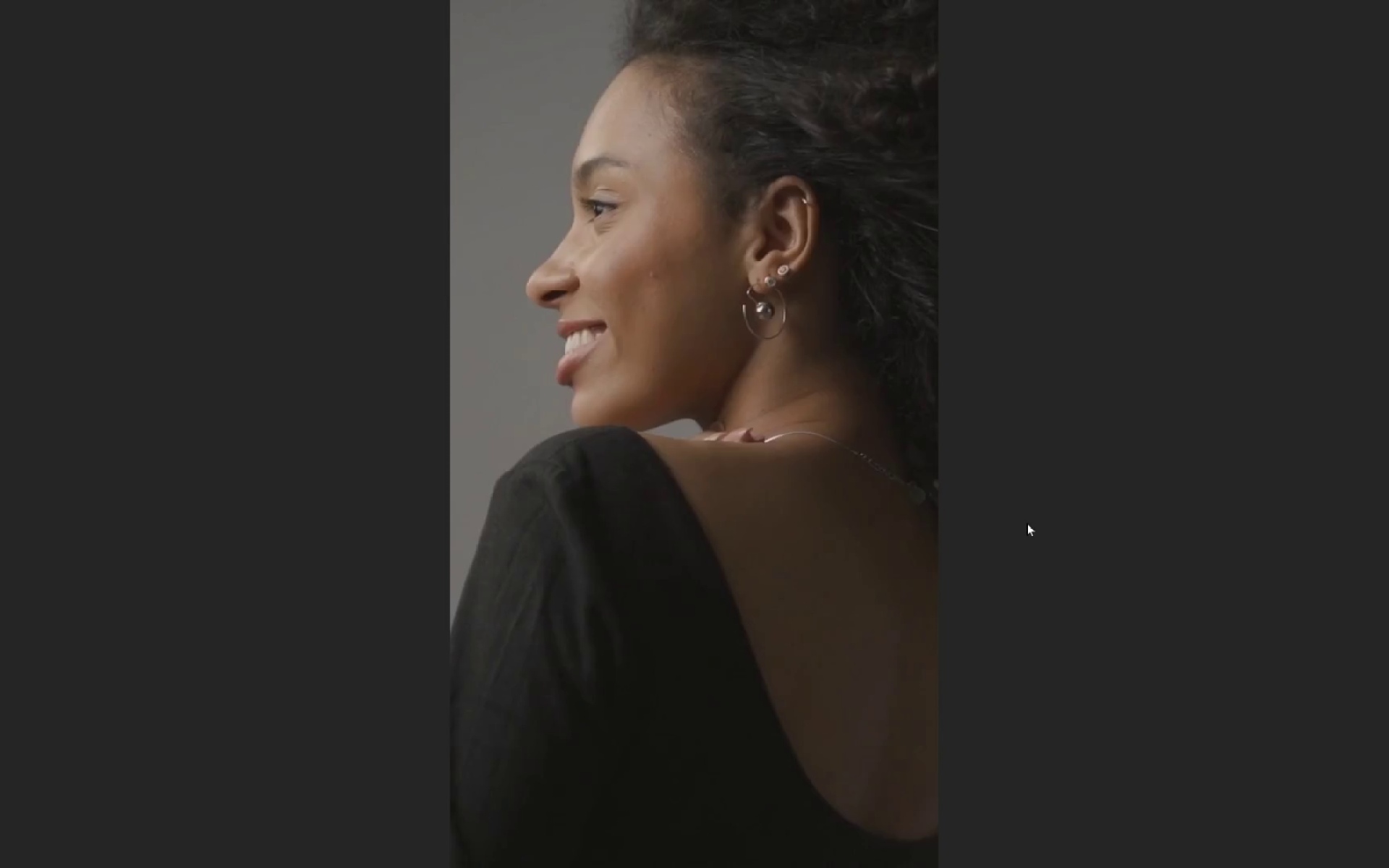 
wait(36.74)
 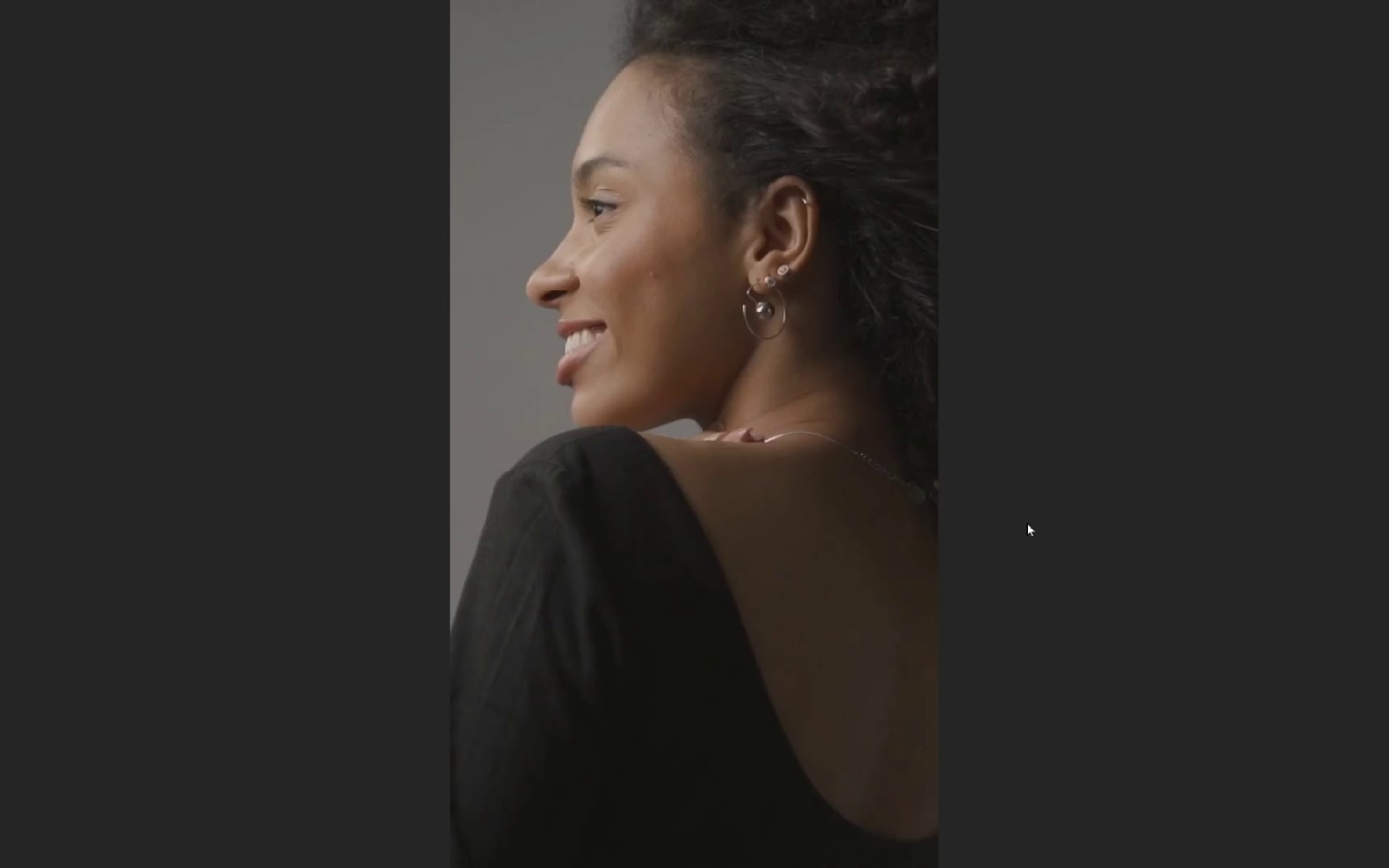 
key(Escape)
 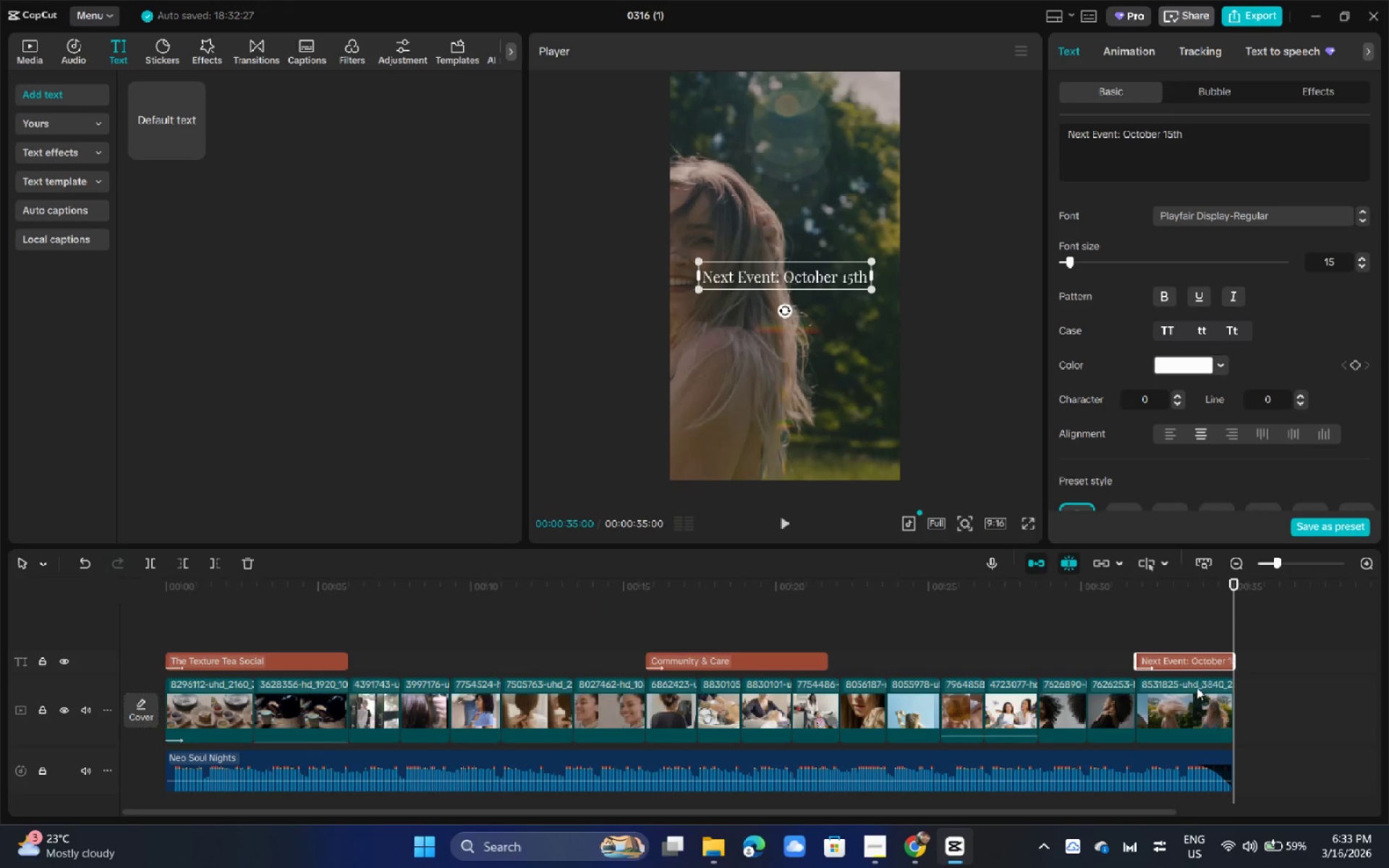 
left_click([1197, 698])
 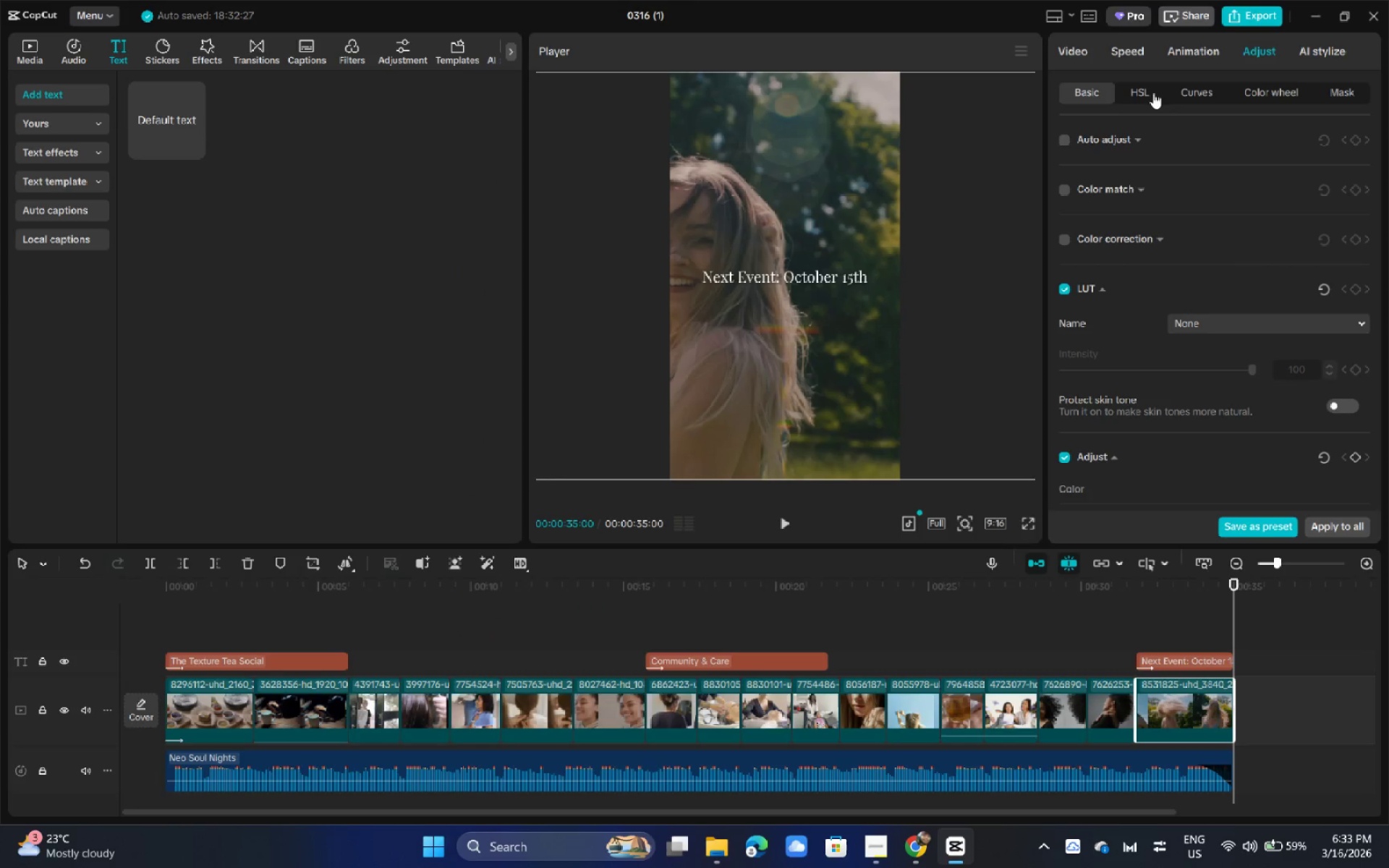 
left_click([1173, 67])
 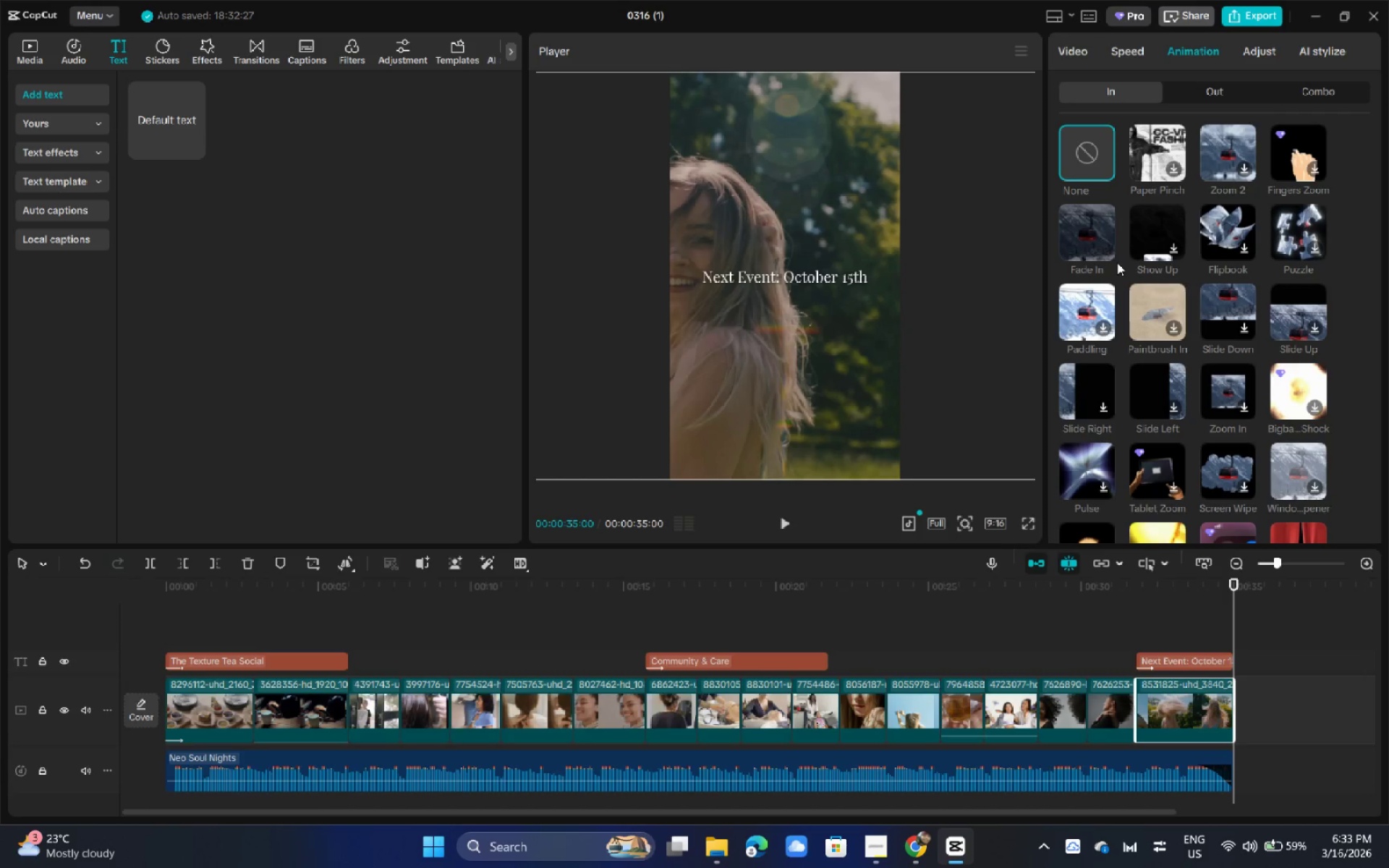 
left_click([1197, 94])
 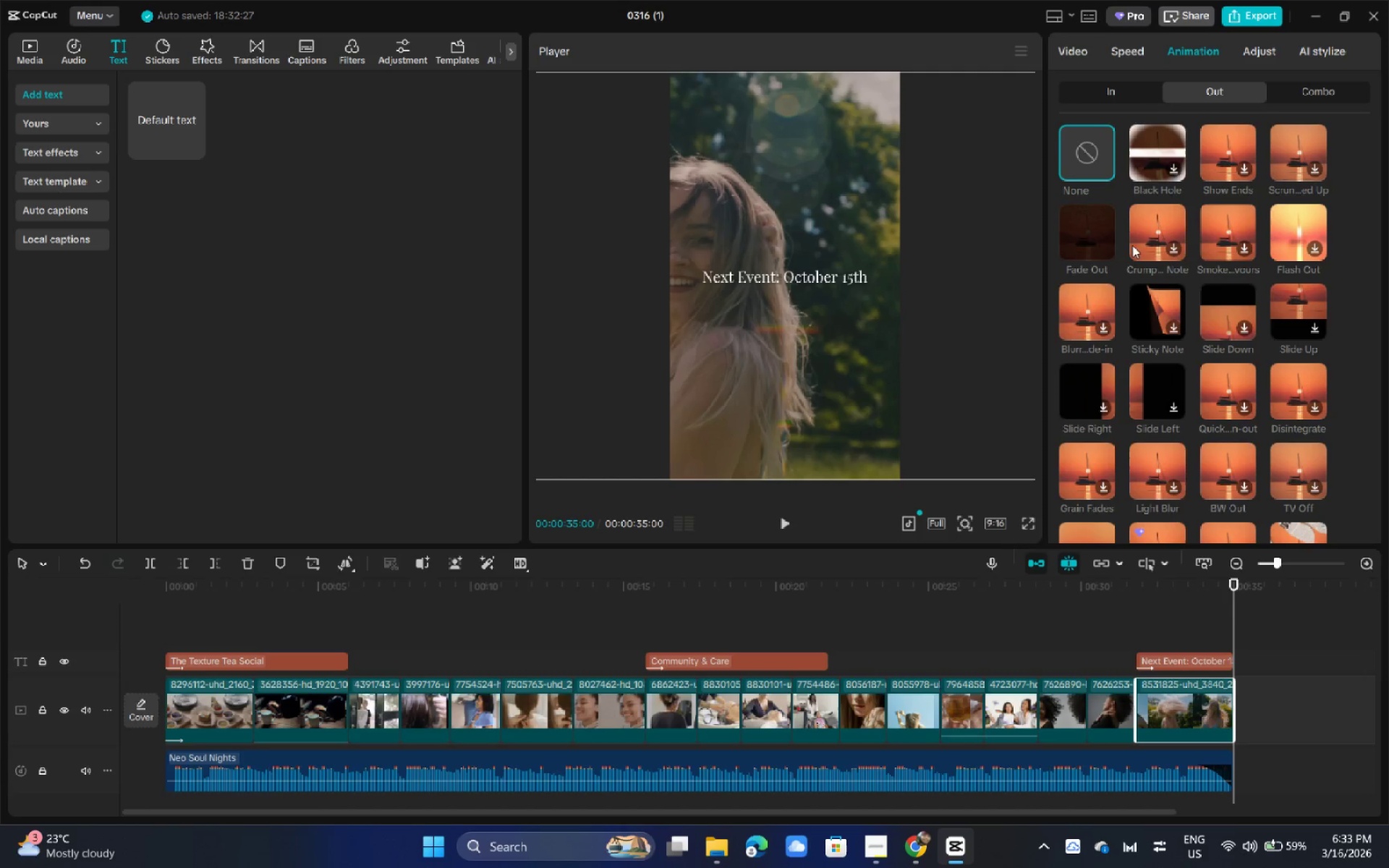 
left_click([1092, 243])
 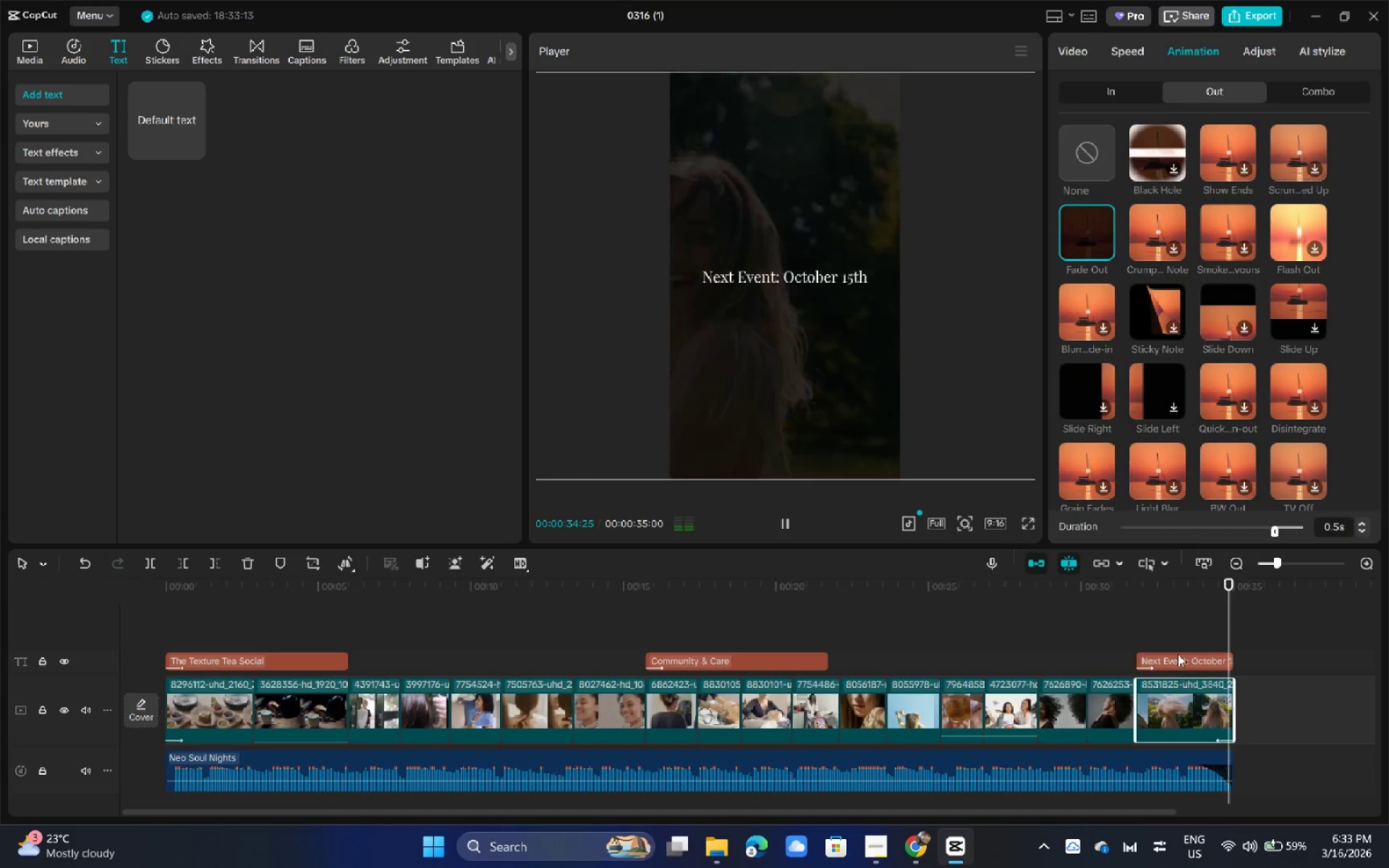 
left_click([1177, 662])
 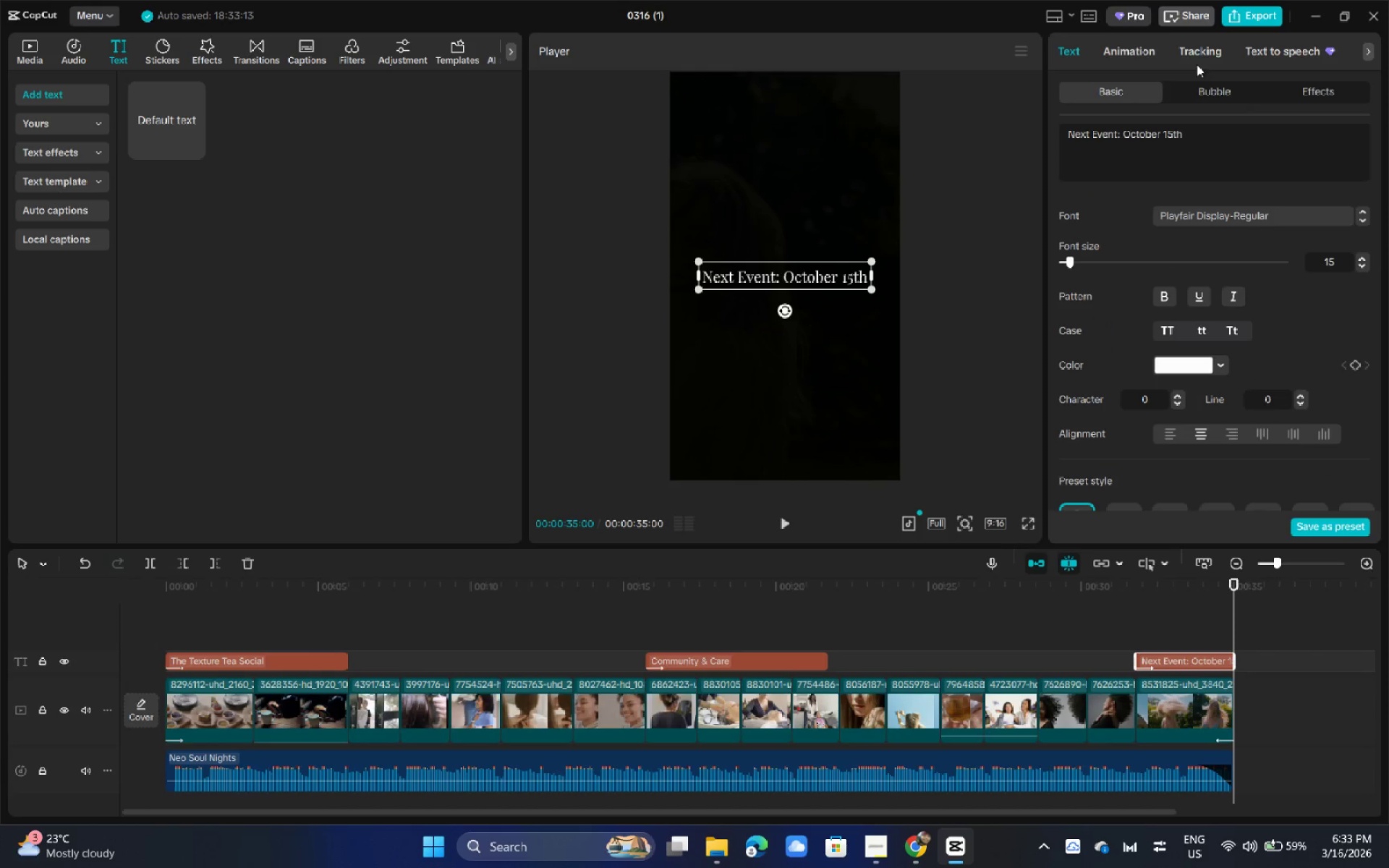 
left_click([1165, 52])
 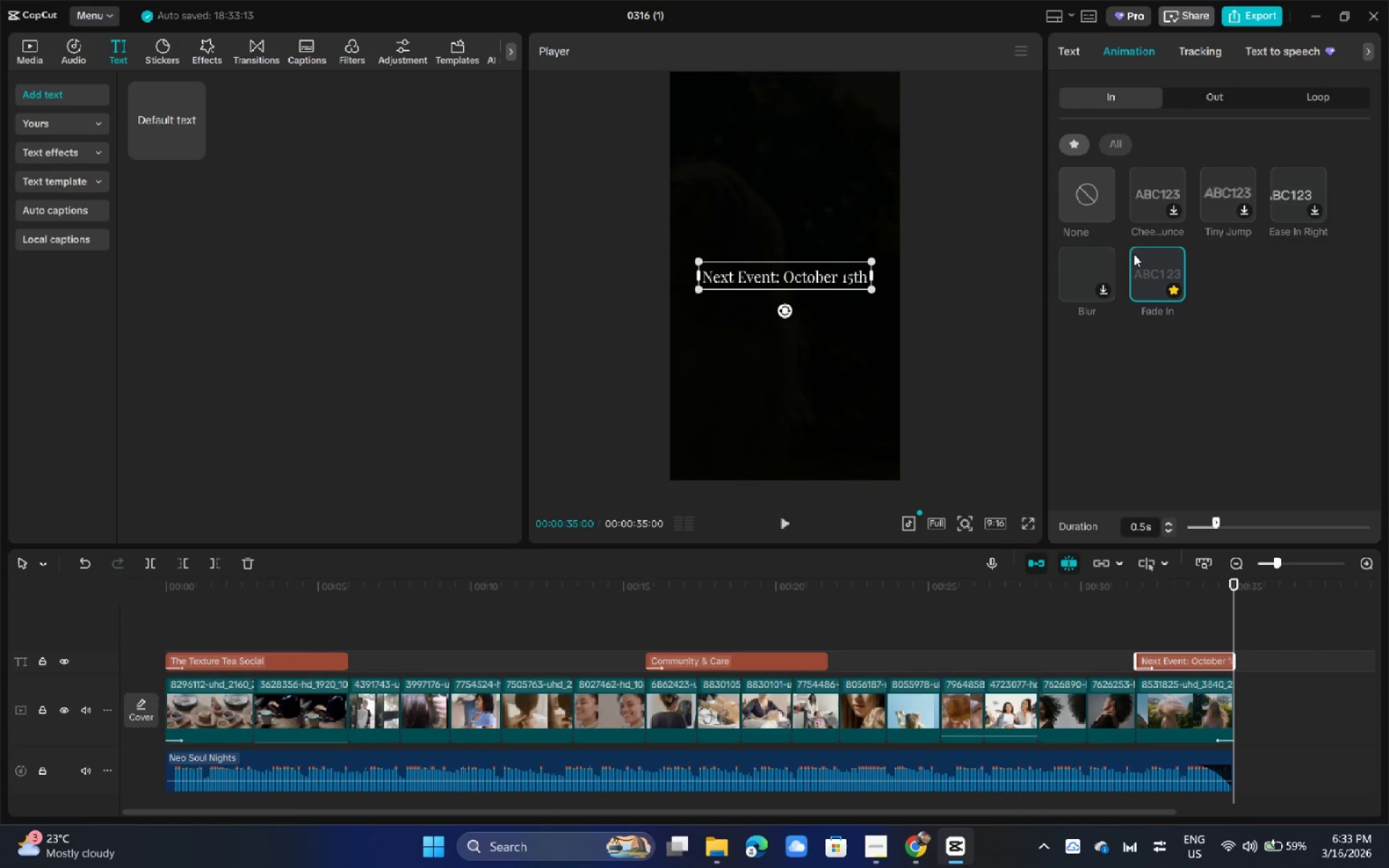 
left_click([1195, 106])
 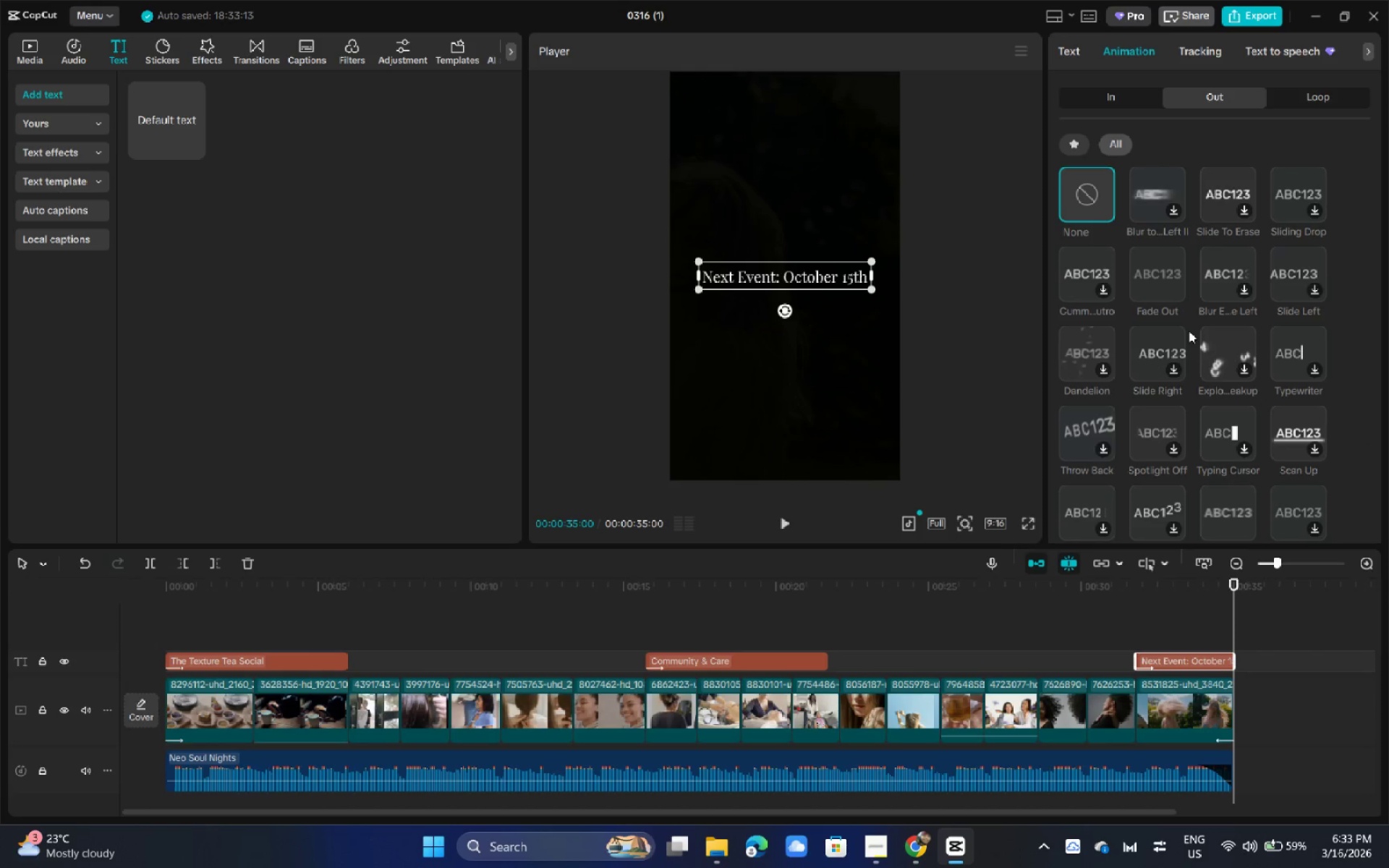 
left_click([1139, 292])
 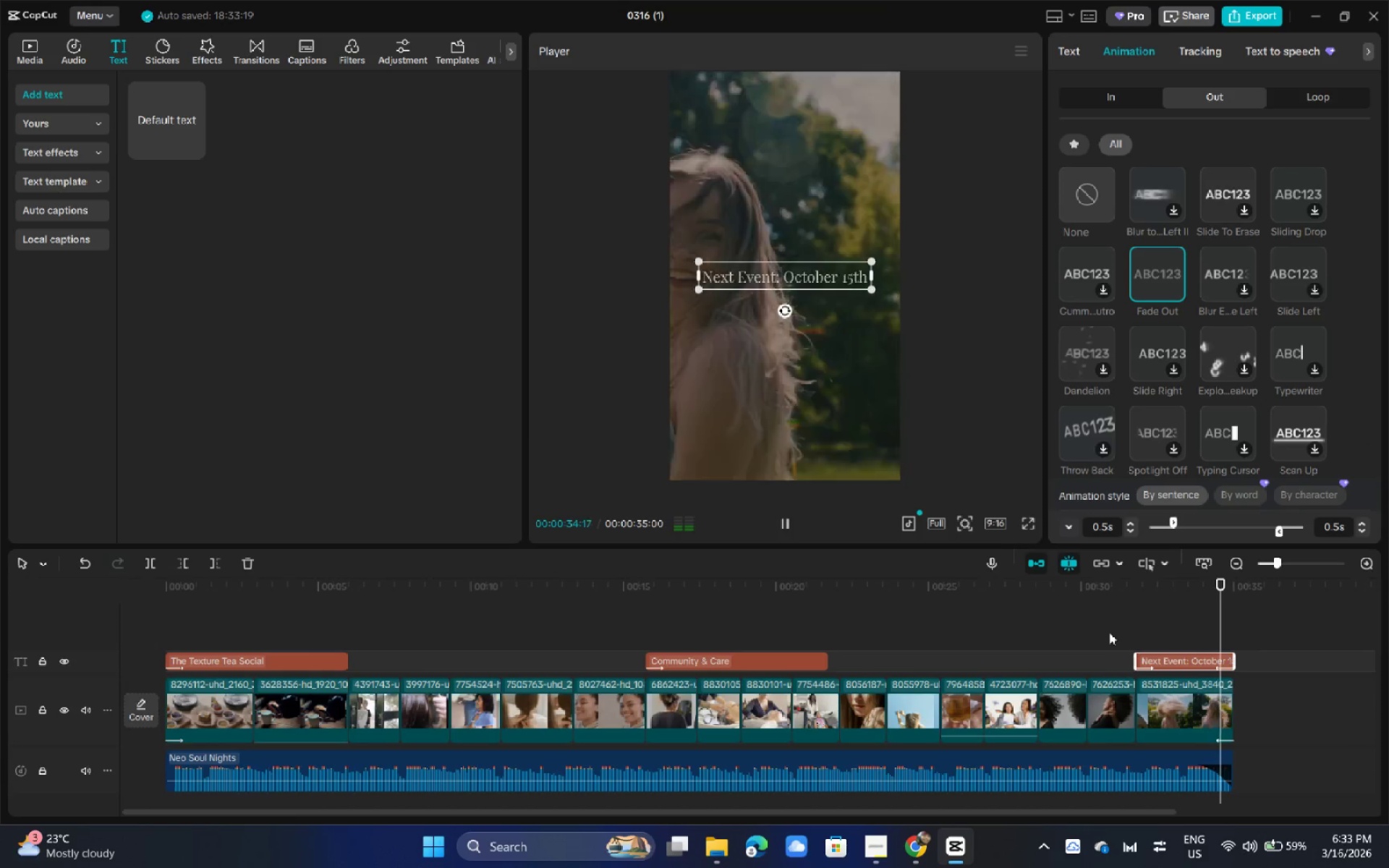 
left_click([1098, 595])
 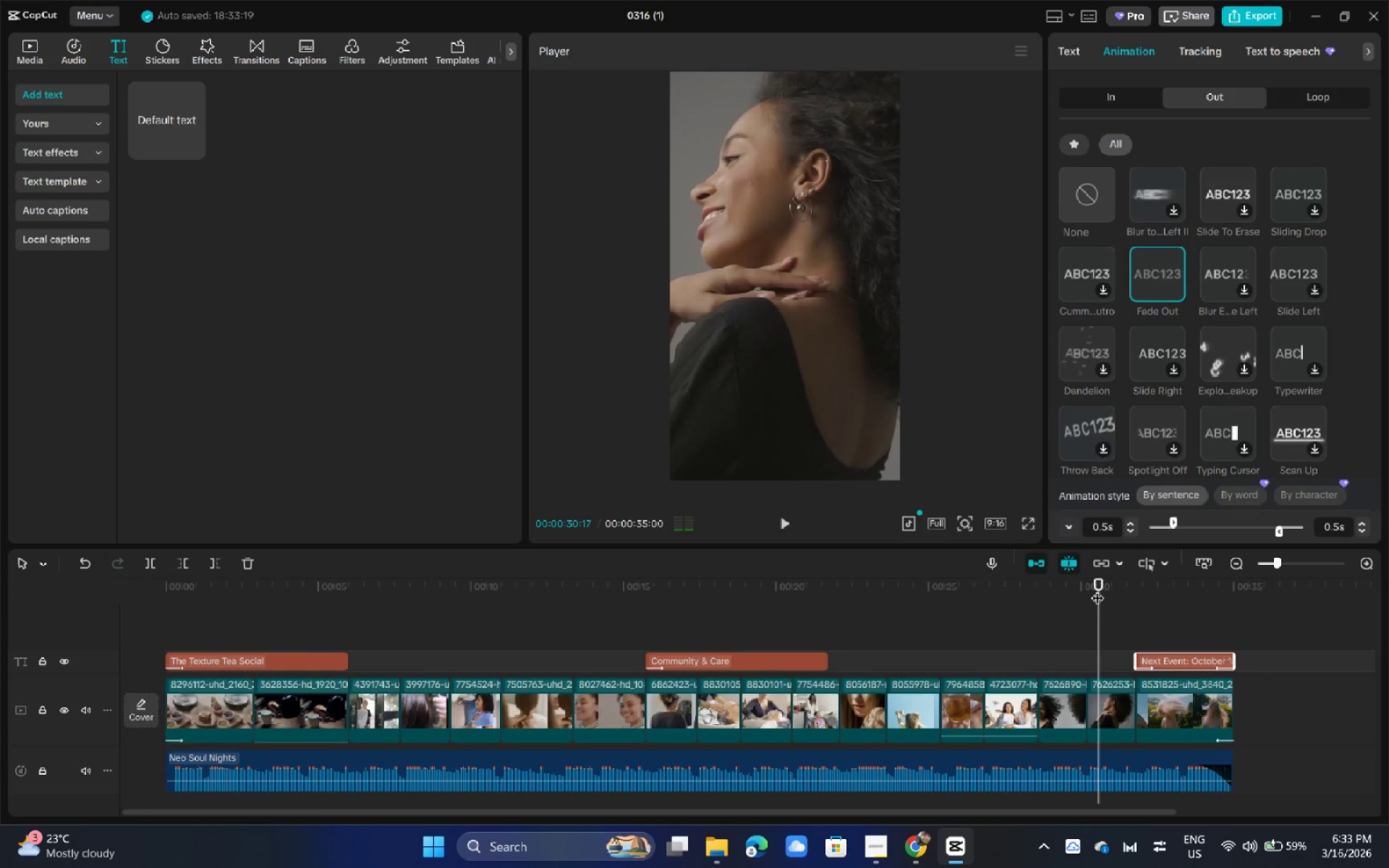 
key(Space)
 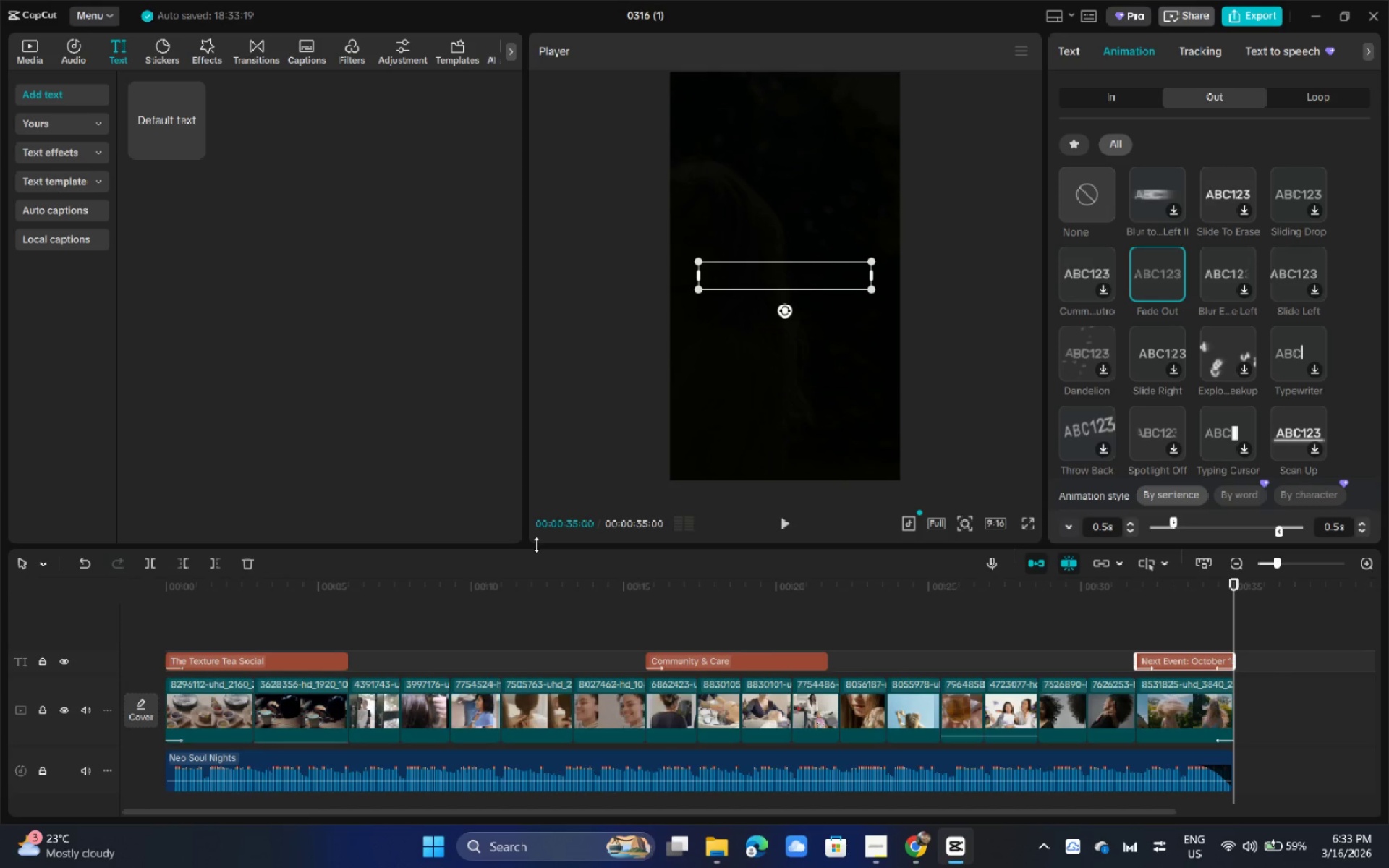 
wait(16.89)
 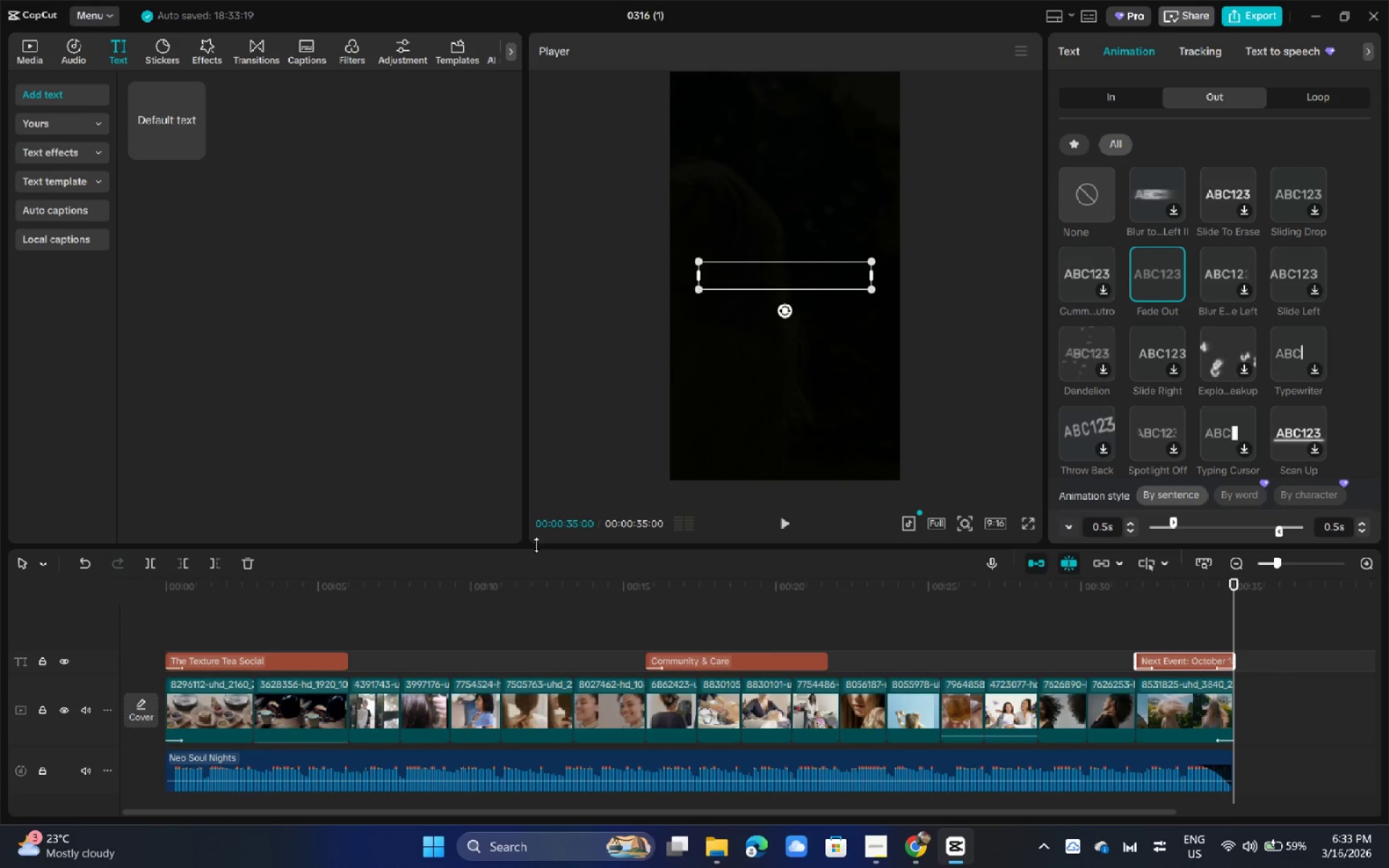 
left_click([1047, 46])
 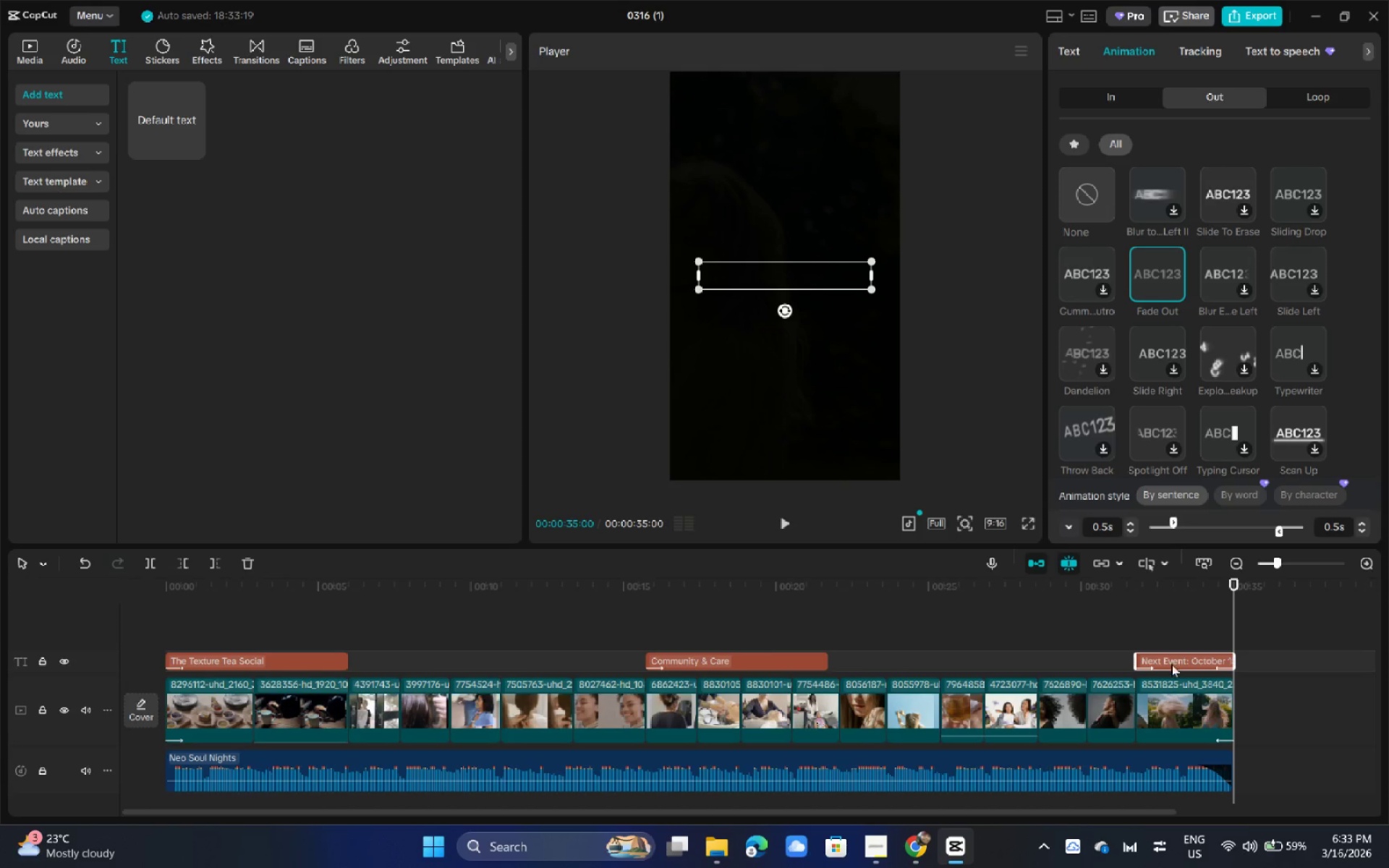 
left_click([1183, 666])
 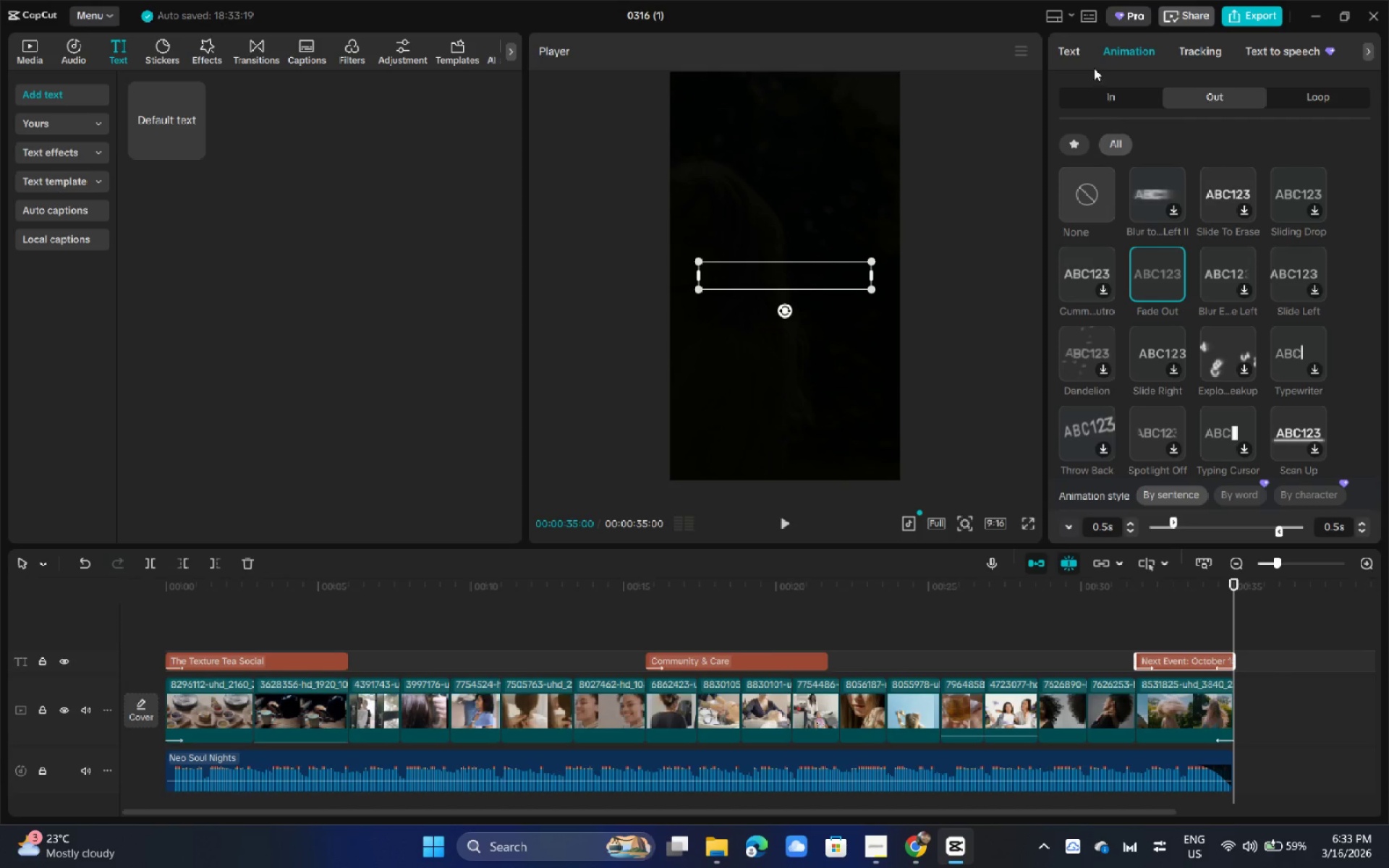 
left_click([1081, 50])
 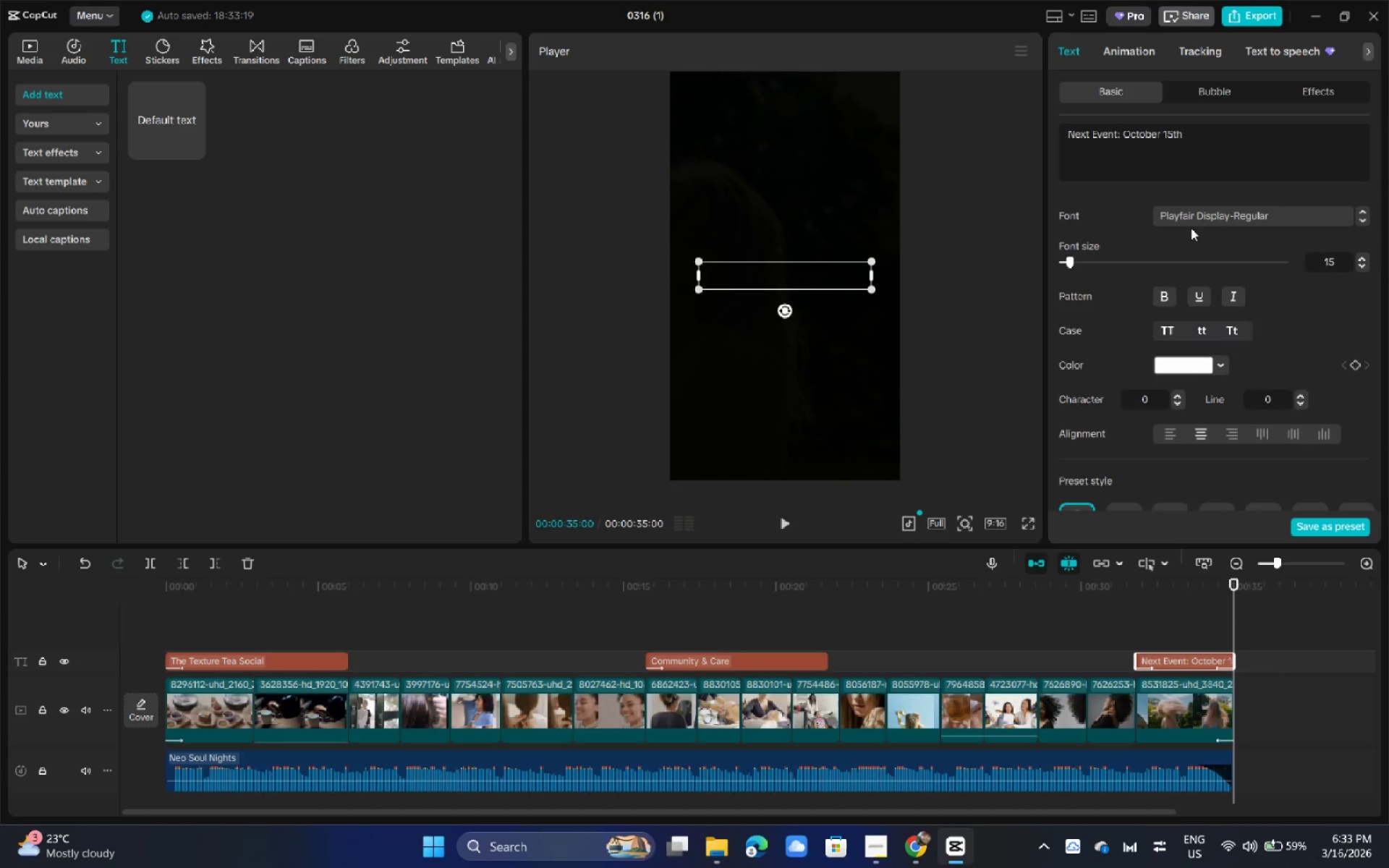 
scroll: coordinate [1258, 235], scroll_direction: down, amount: 19.0
 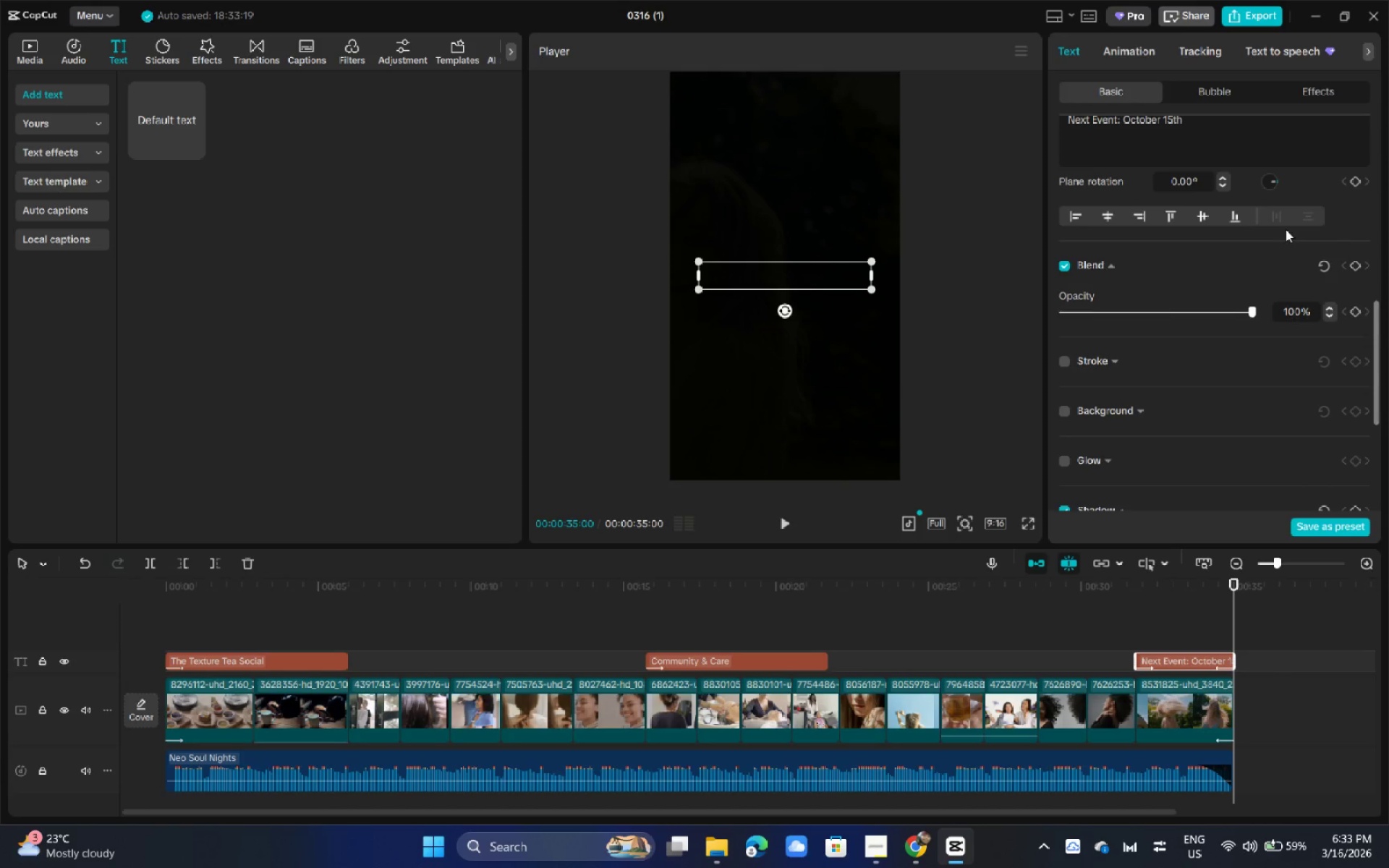 
key(Alt+AltLeft)
 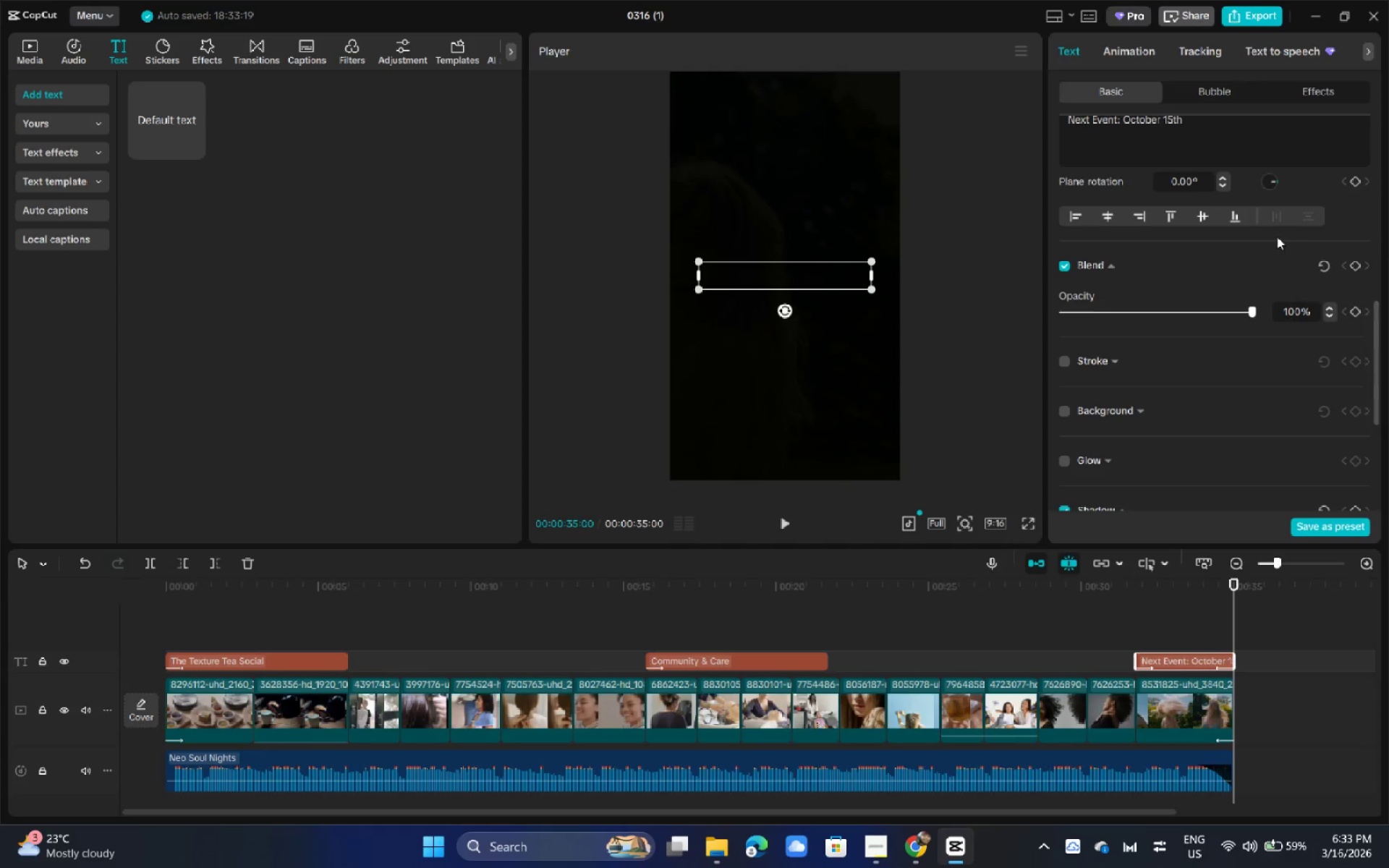 
key(Alt+Tab)